 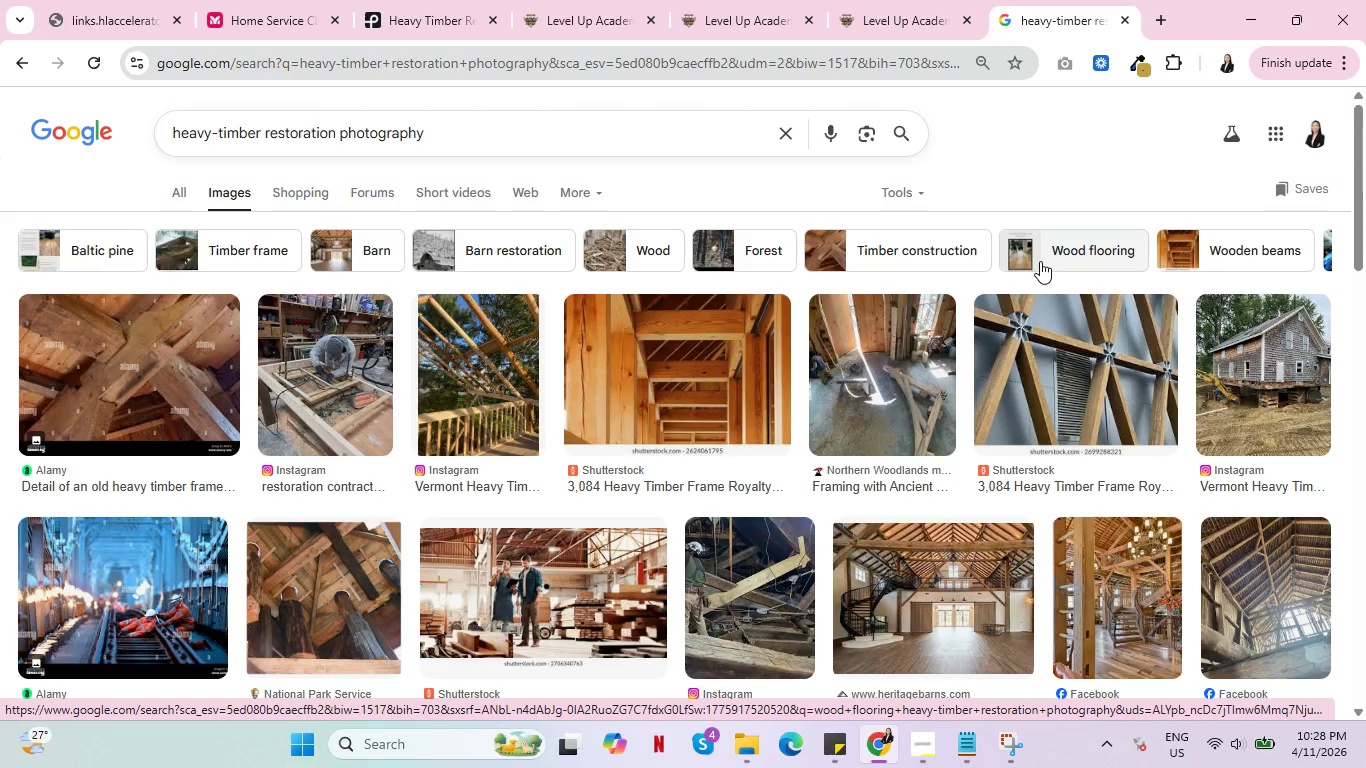 
double_click([605, 0])
 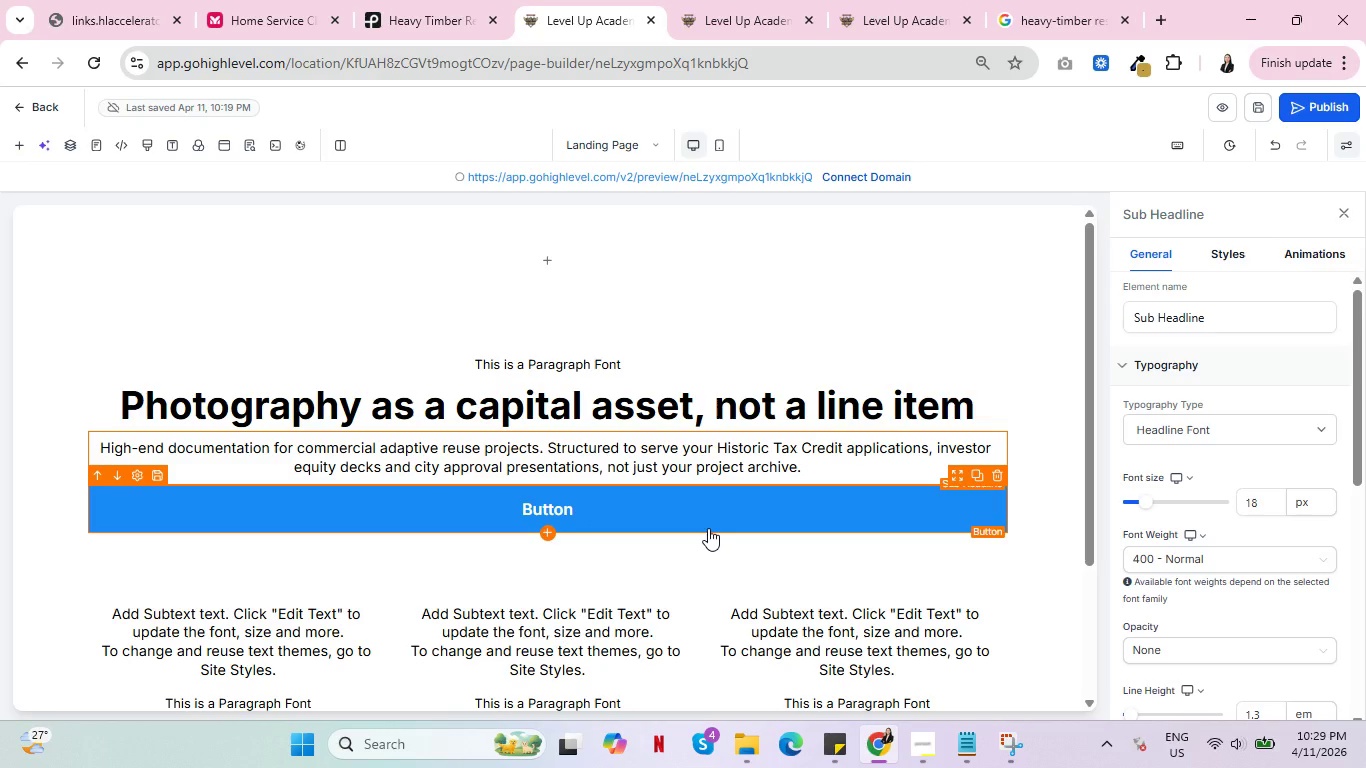 
wait(32.67)
 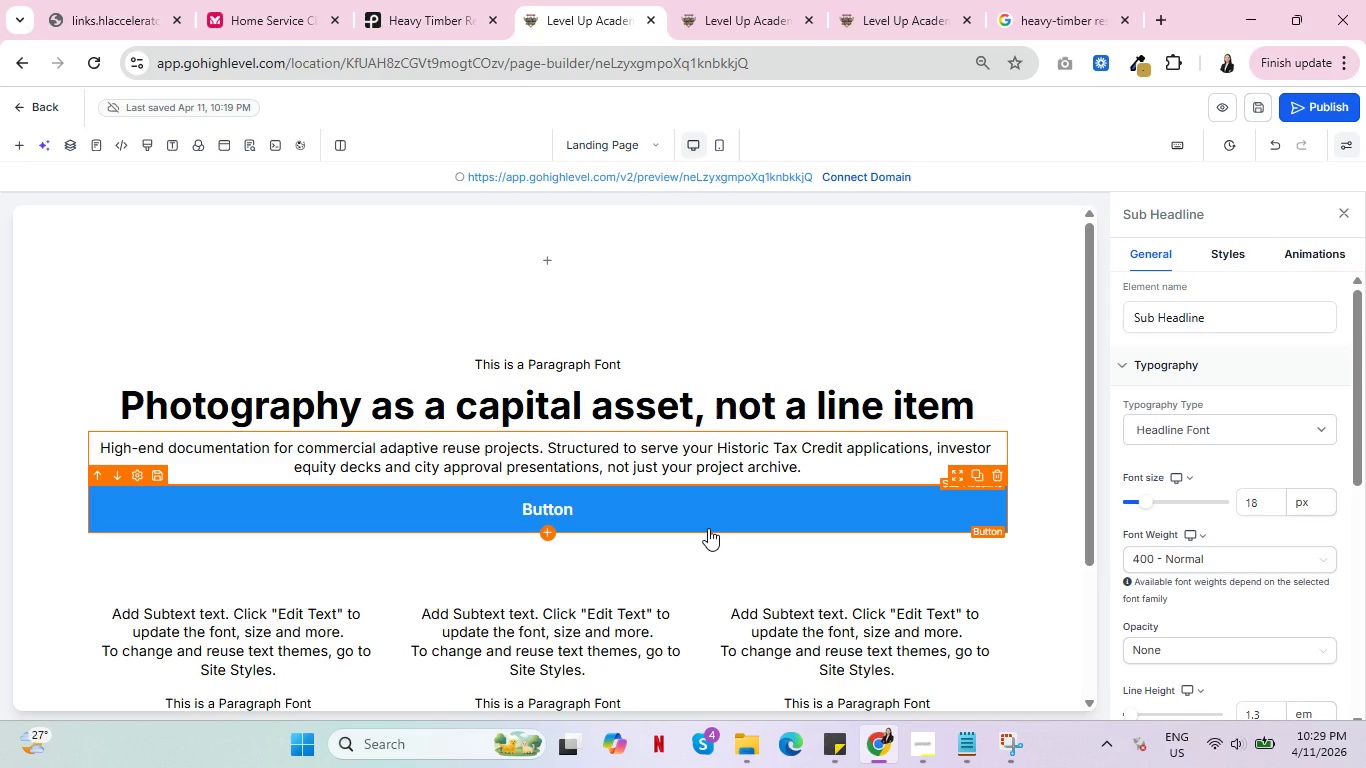 
key(Control+ControlLeft)
 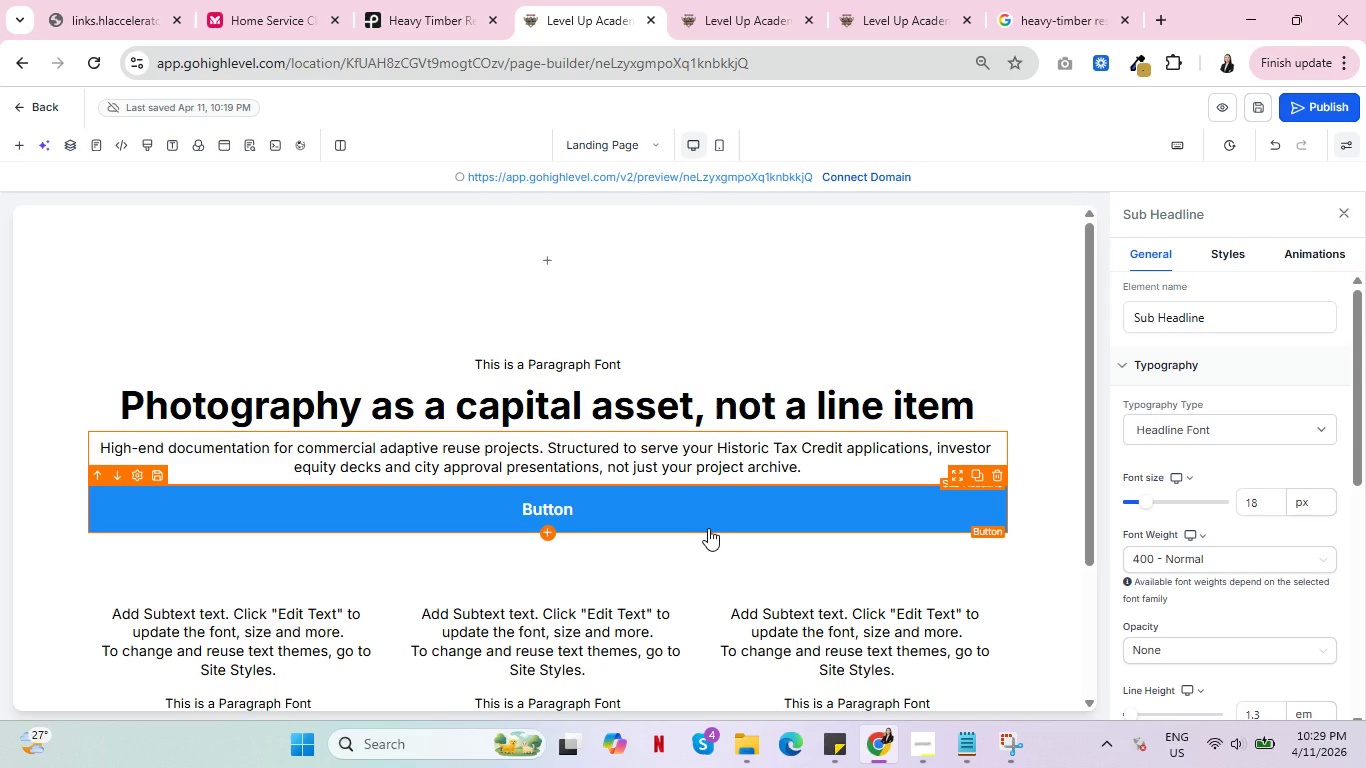 
wait(5.31)
 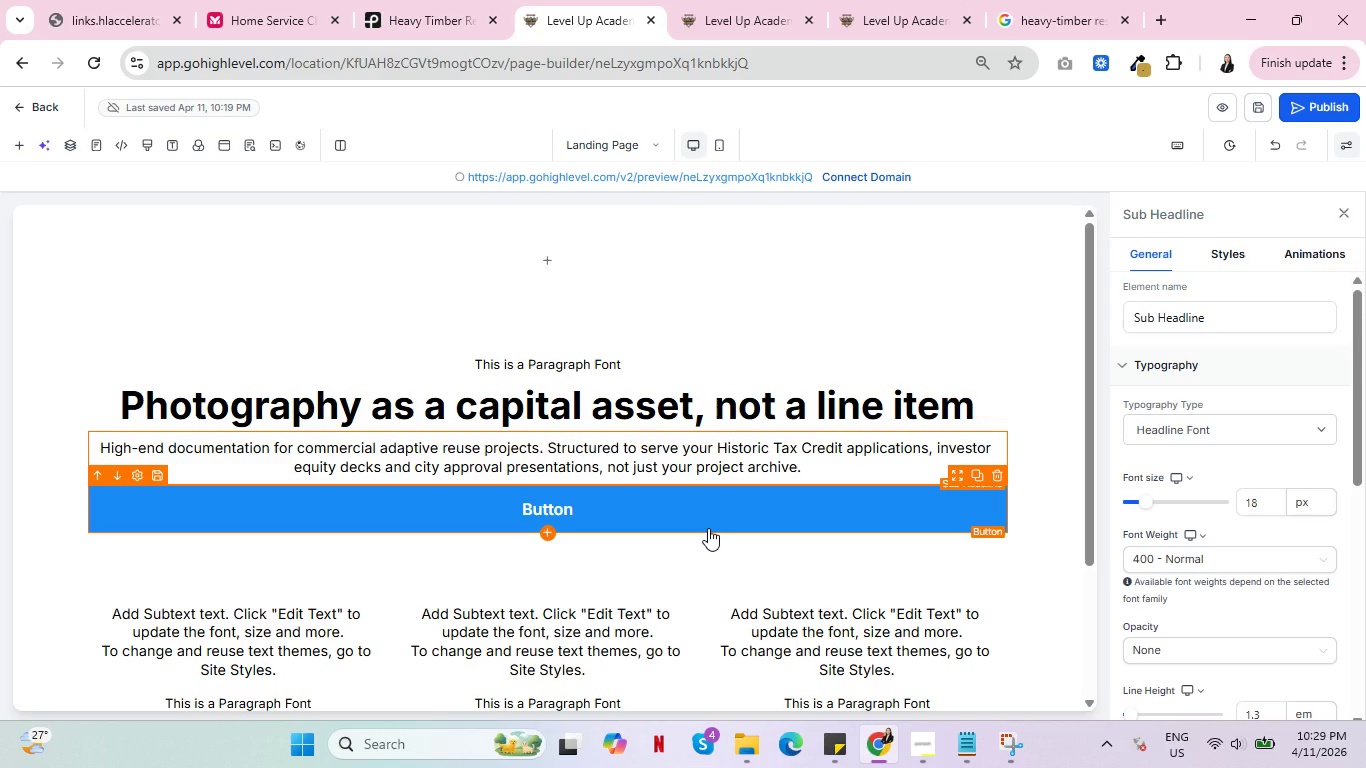 
left_click([880, 0])
 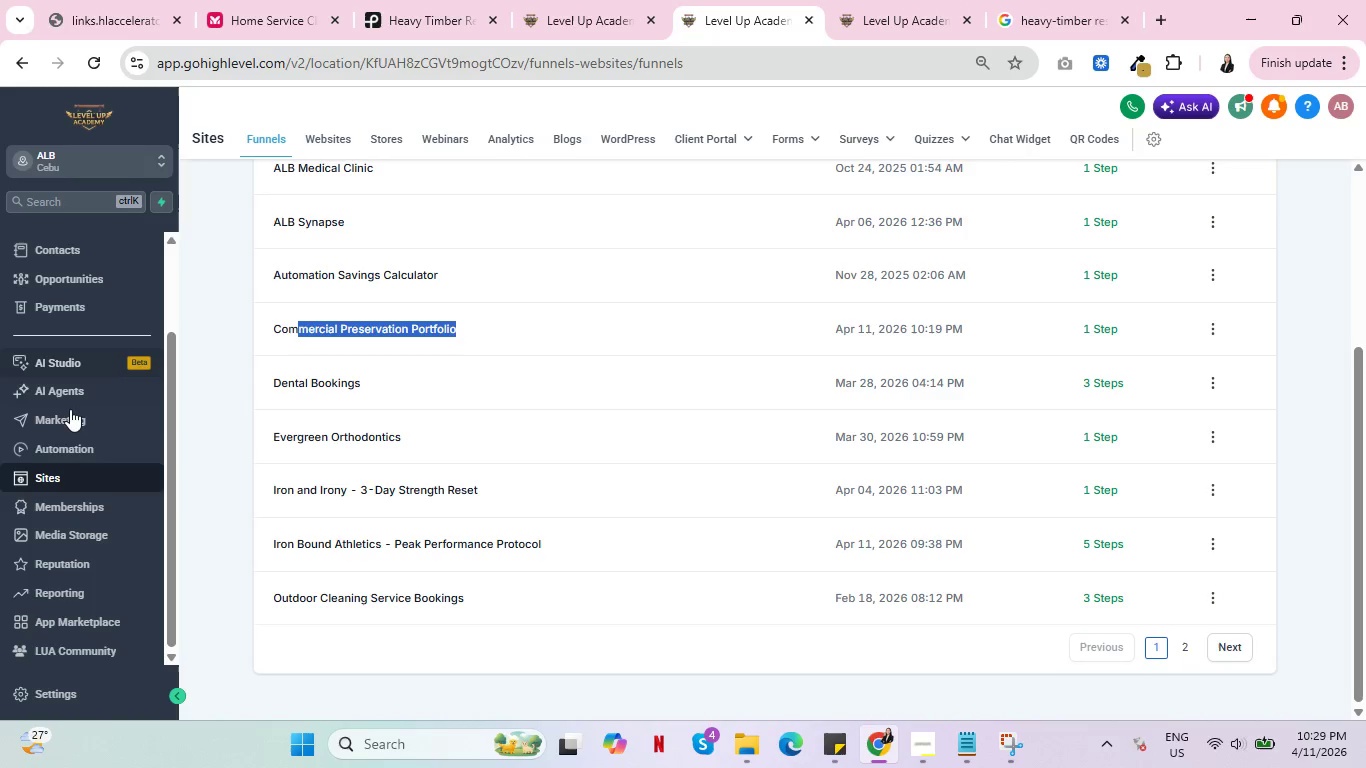 
wait(9.94)
 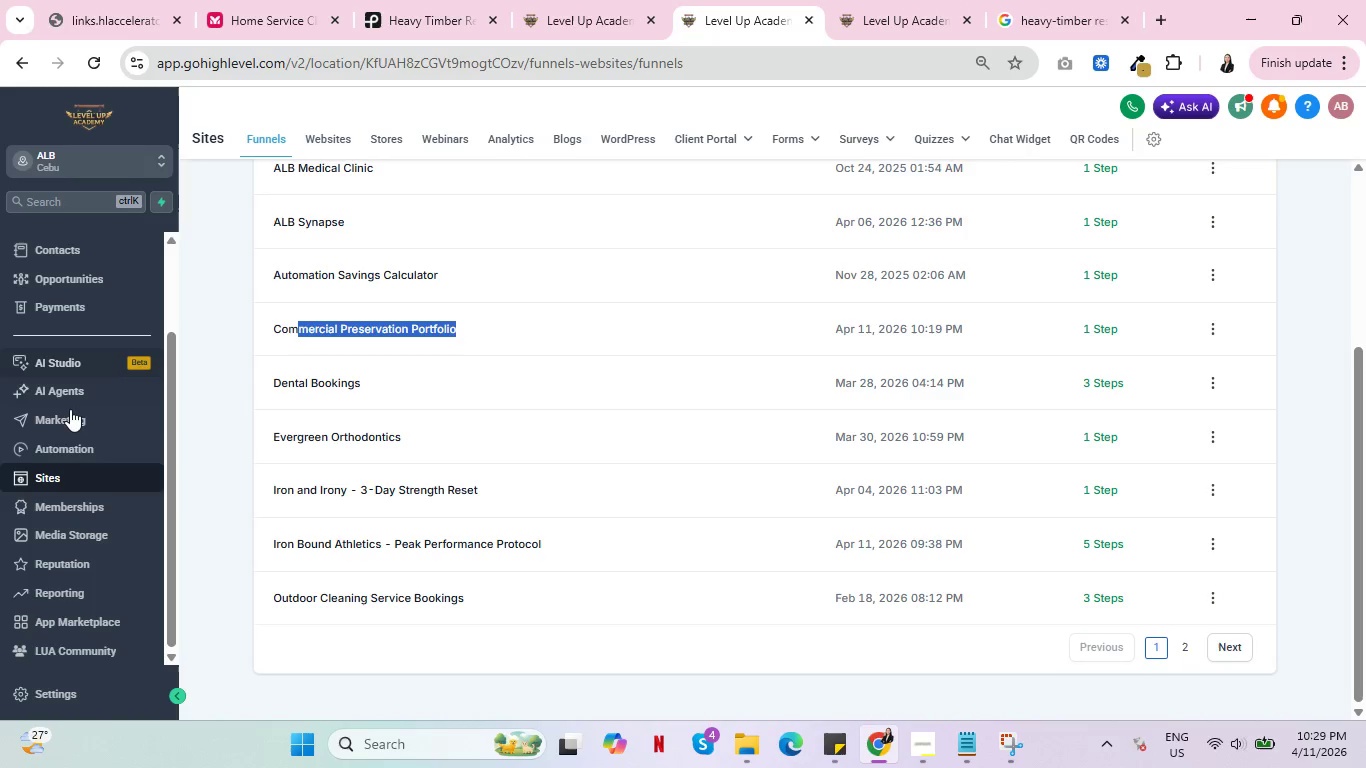 
left_click([389, 137])
 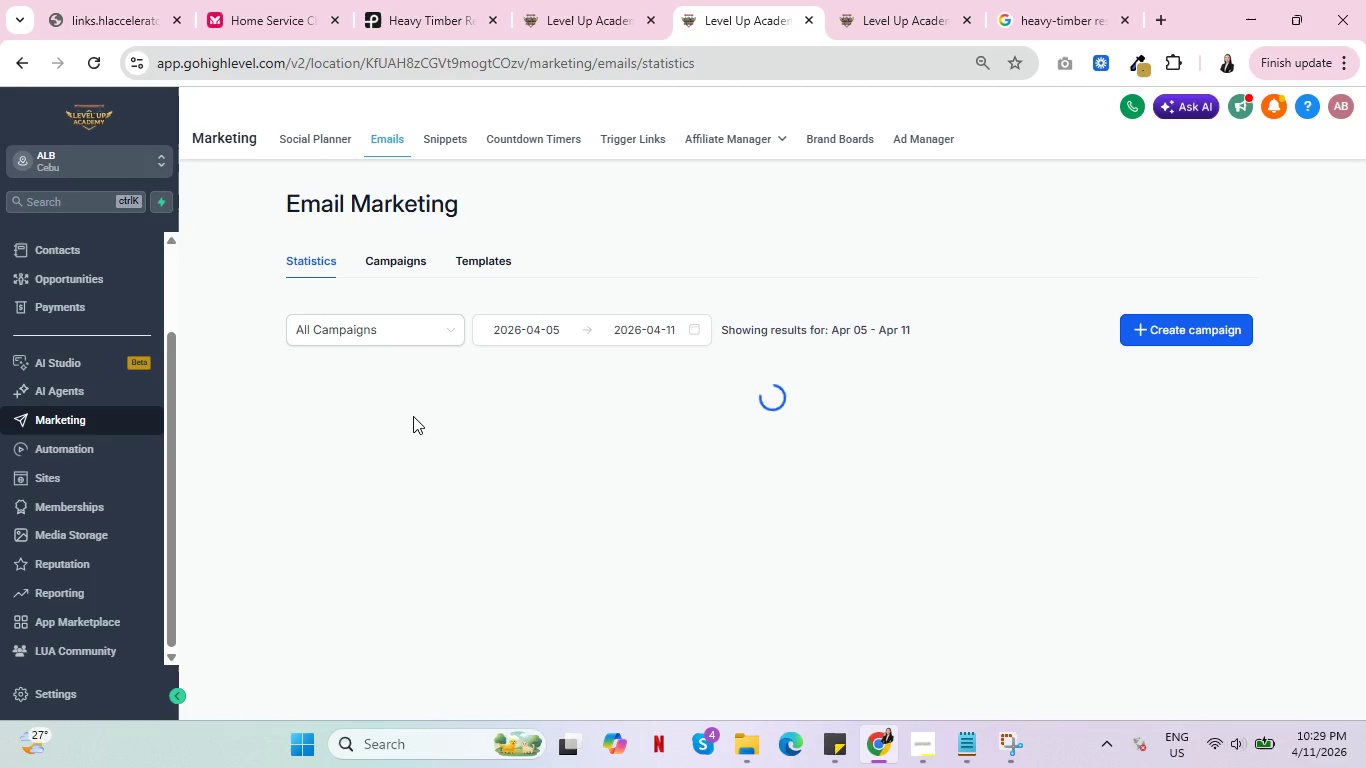 
wait(5.36)
 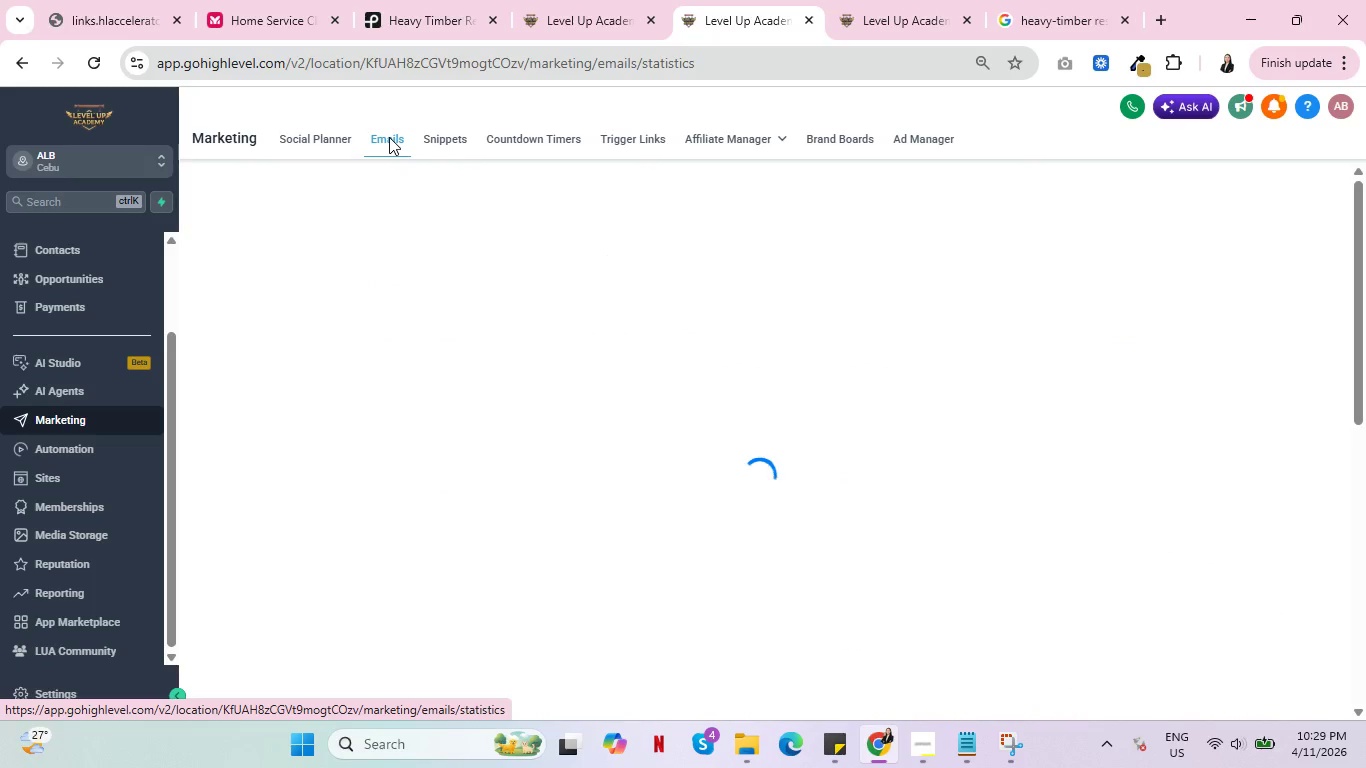 
left_click([477, 260])
 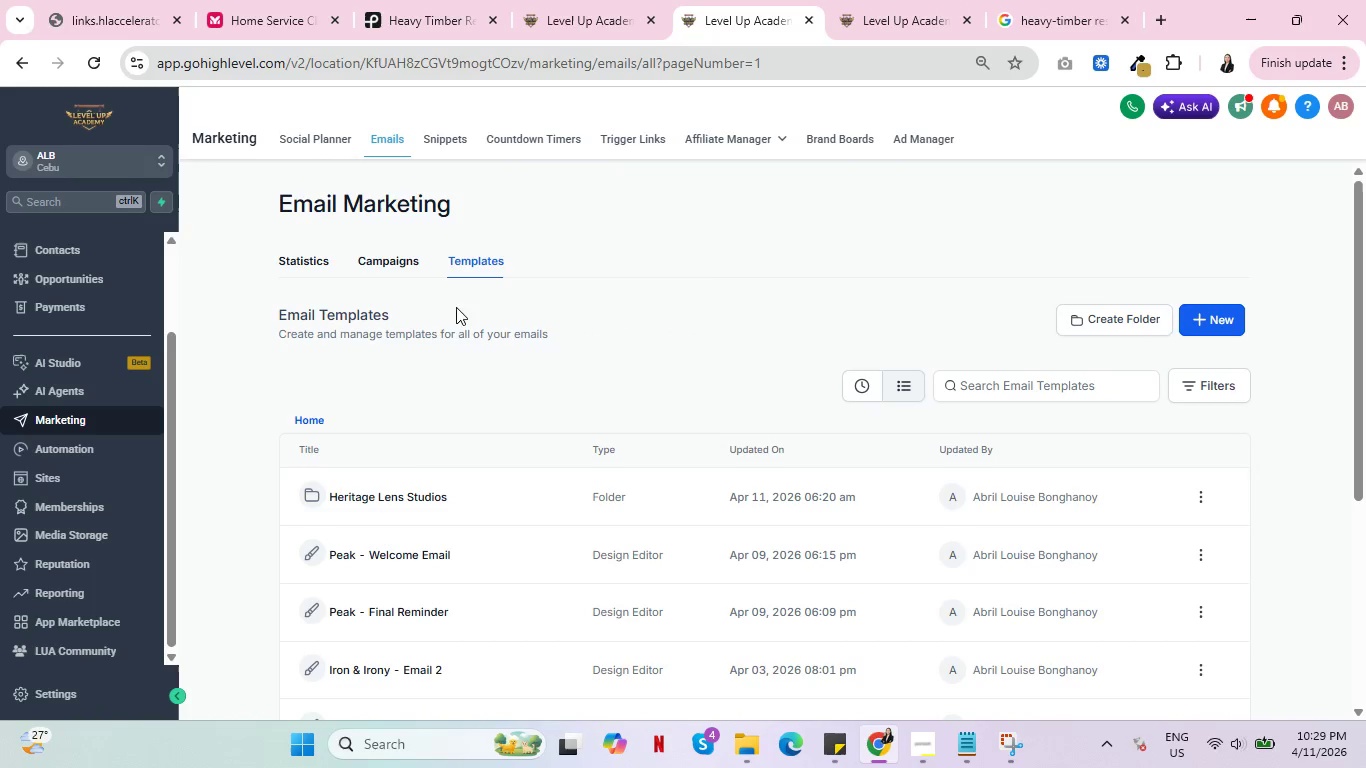 
left_click([392, 500])
 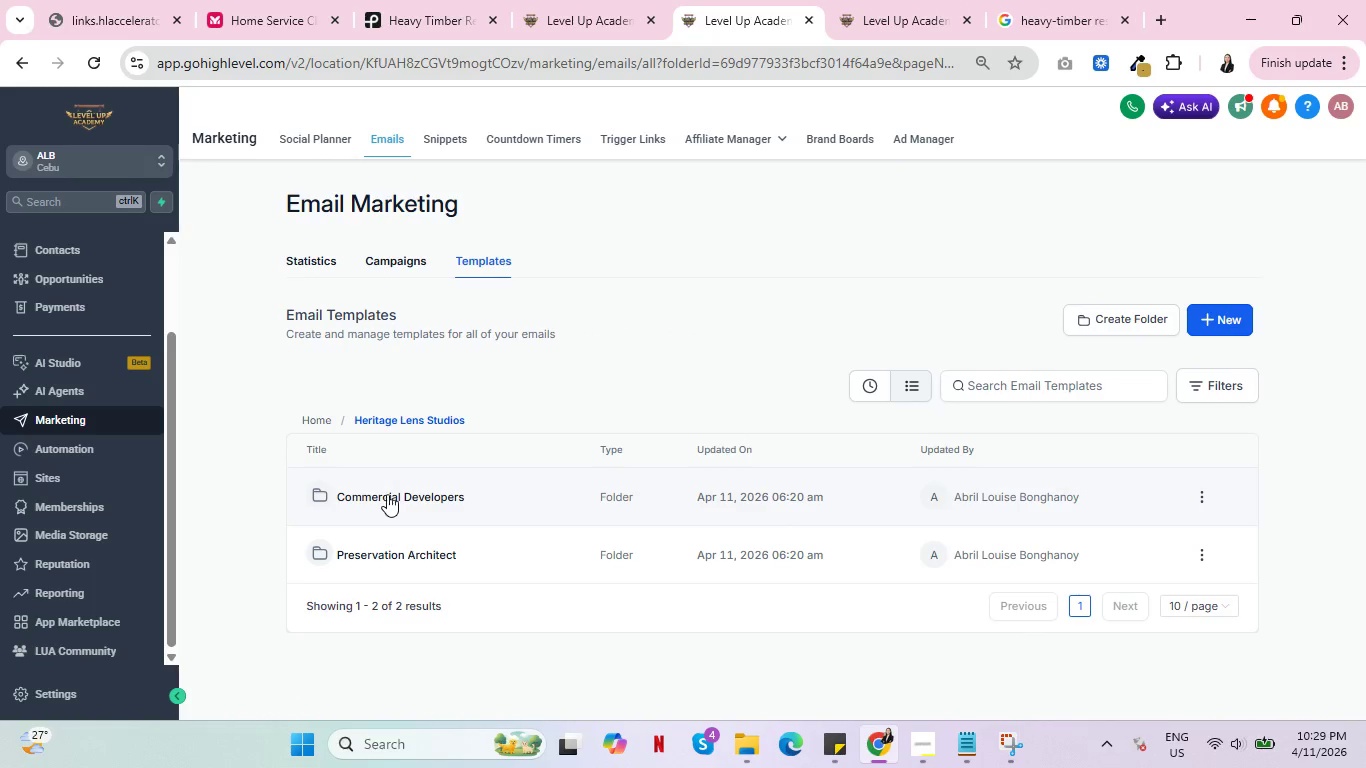 
mouse_move([392, 466])
 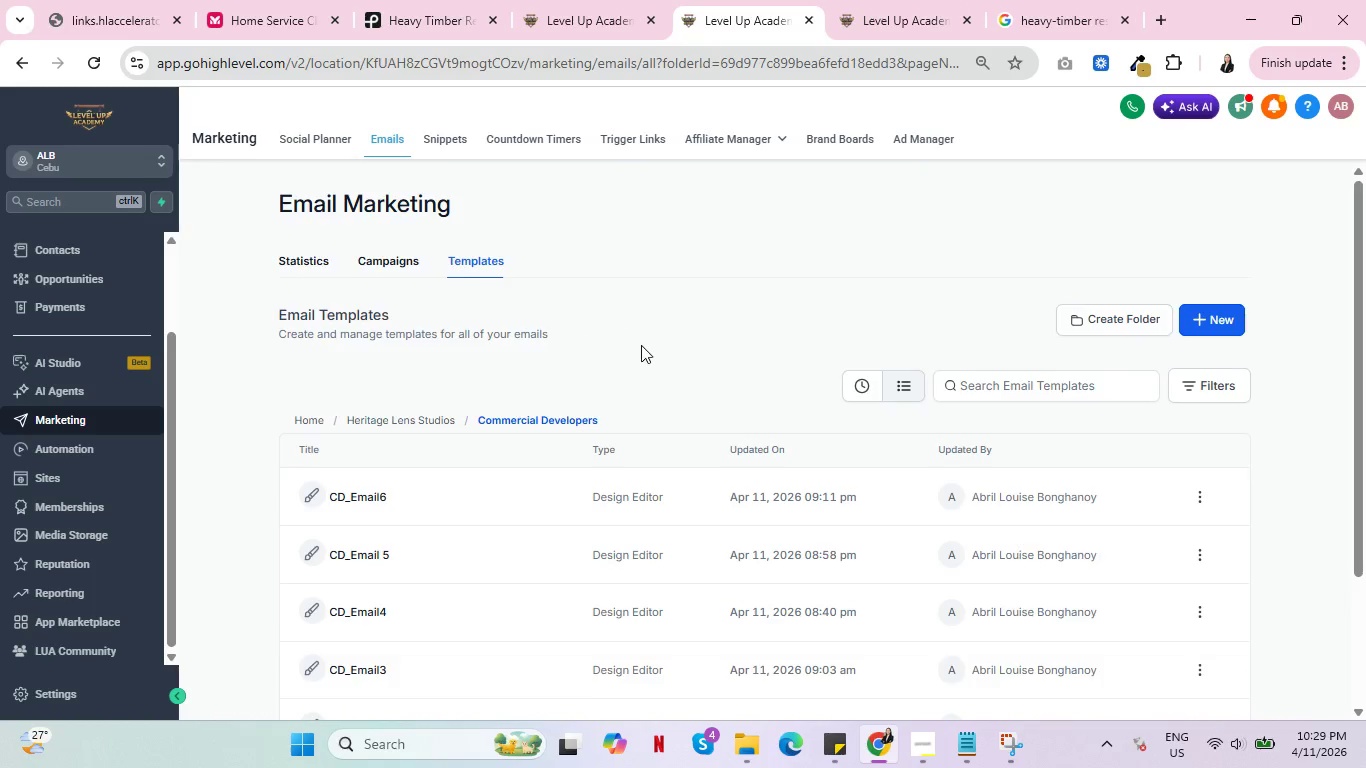 
scroll: coordinate [629, 375], scroll_direction: down, amount: 3.0
 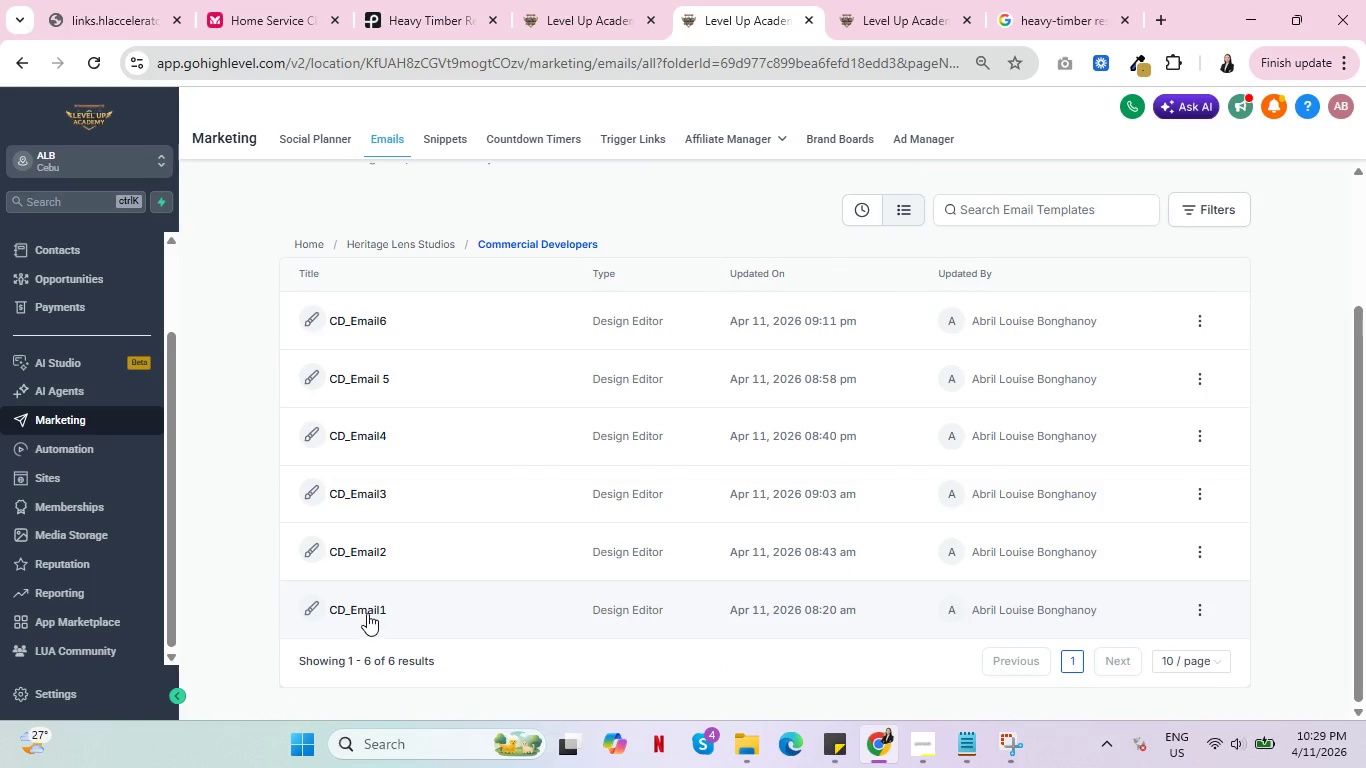 
left_click([366, 611])
 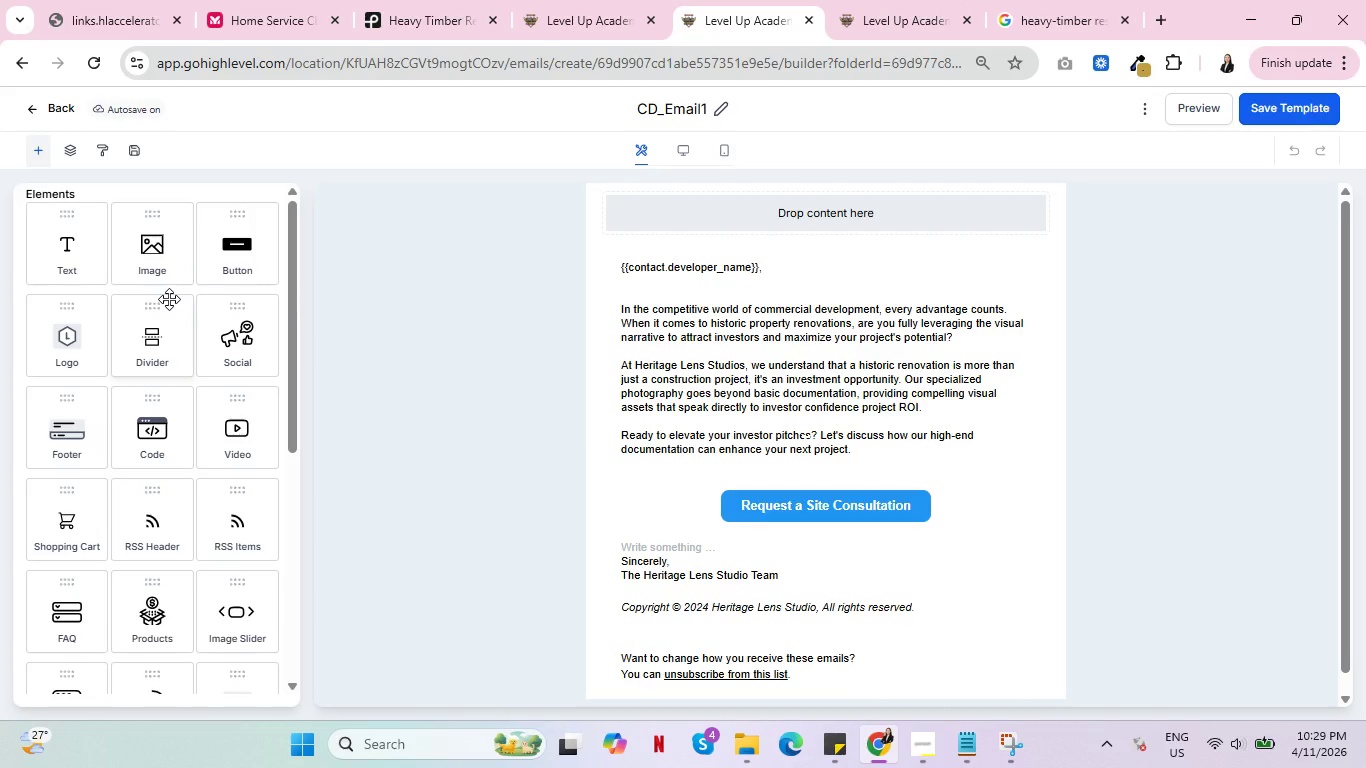 
wait(19.7)
 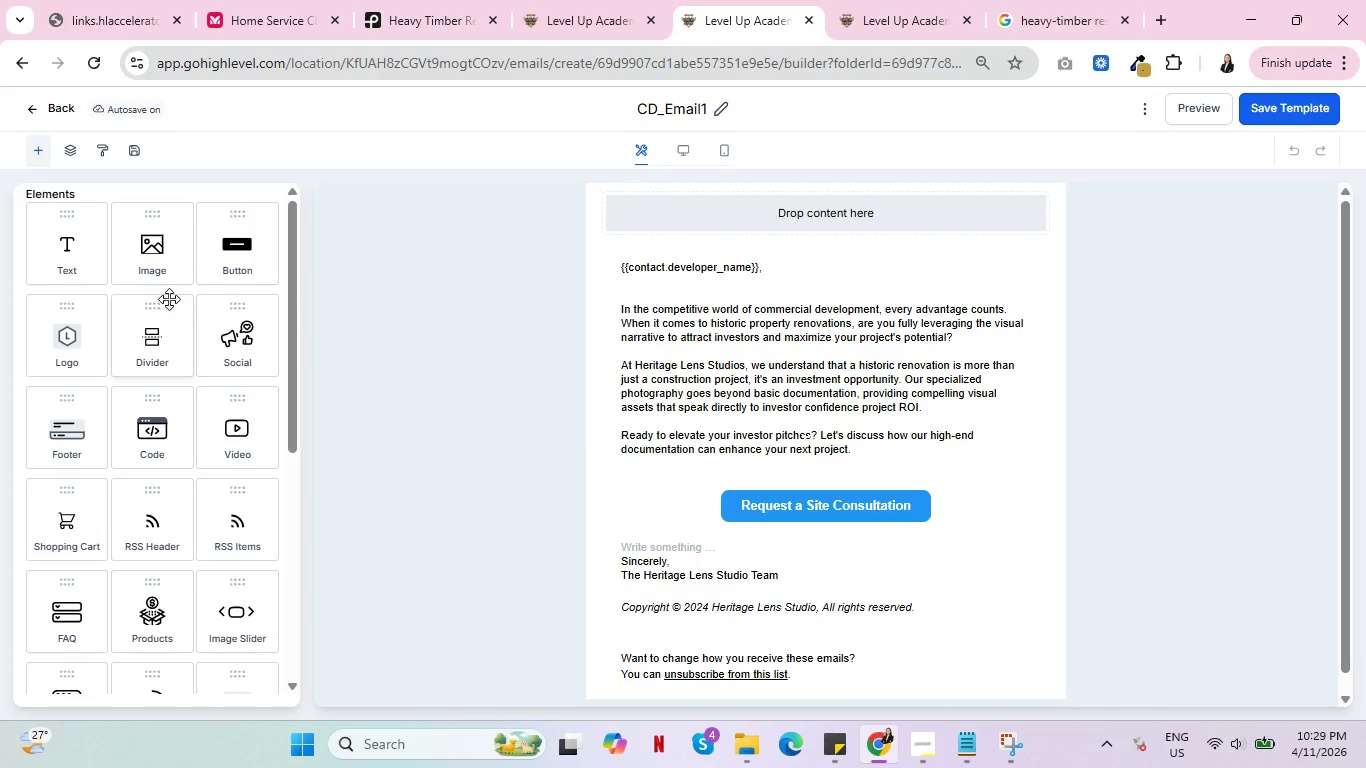 
left_click([34, 108])
 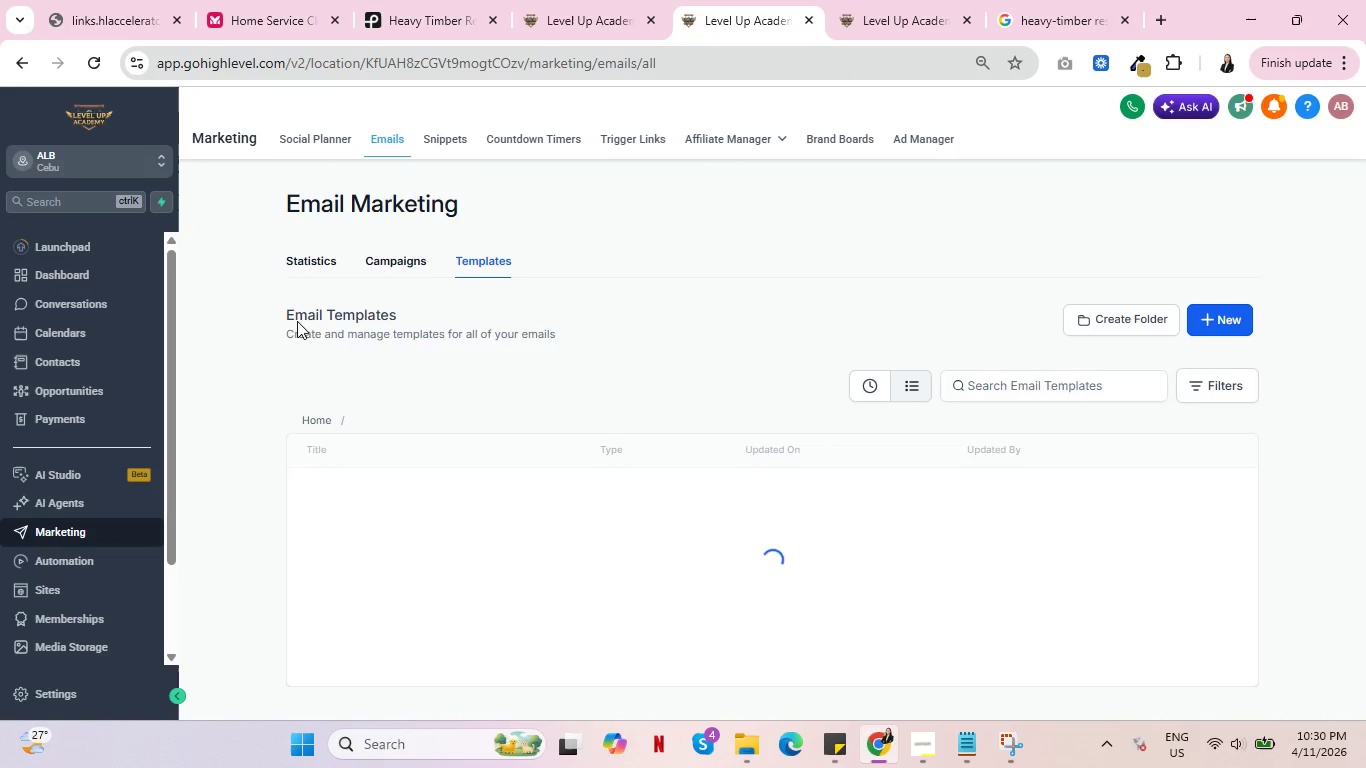 
scroll: coordinate [511, 613], scroll_direction: down, amount: 4.0
 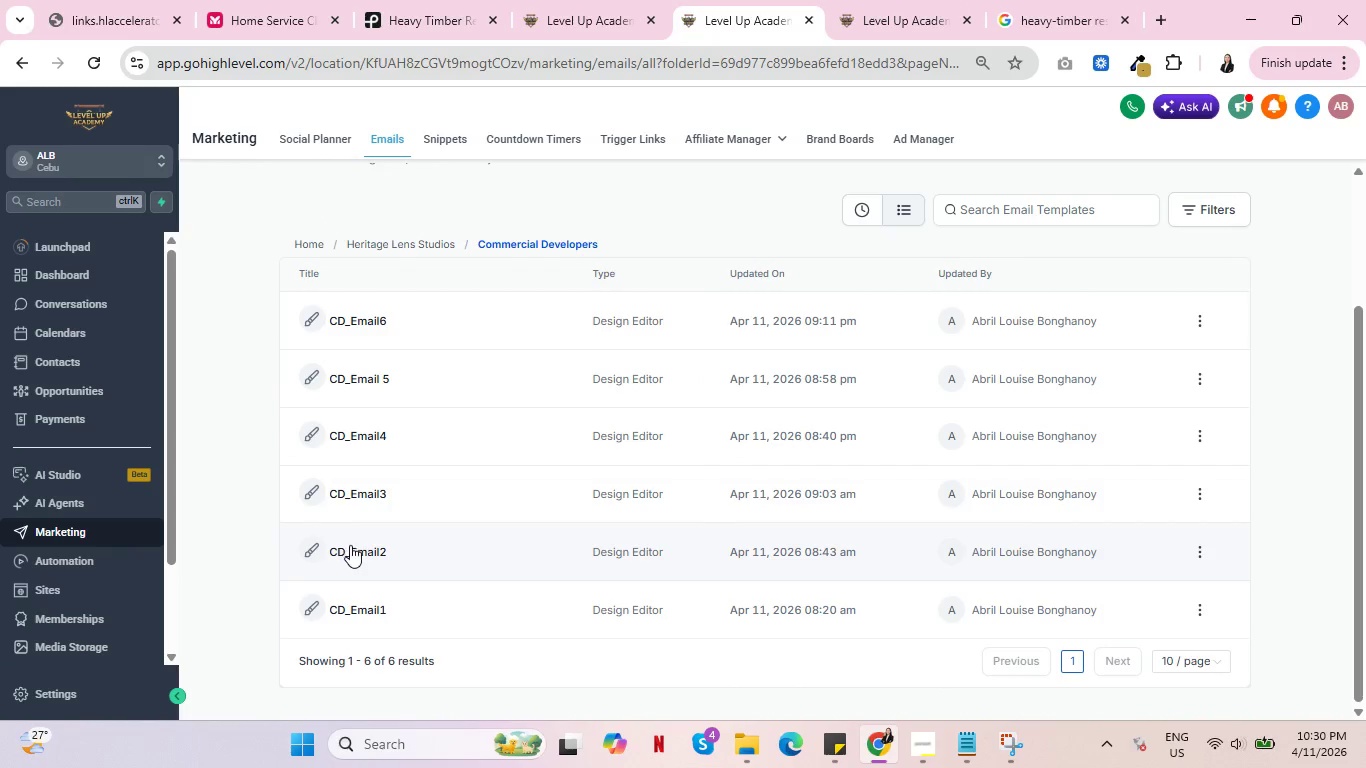 
left_click([353, 551])